 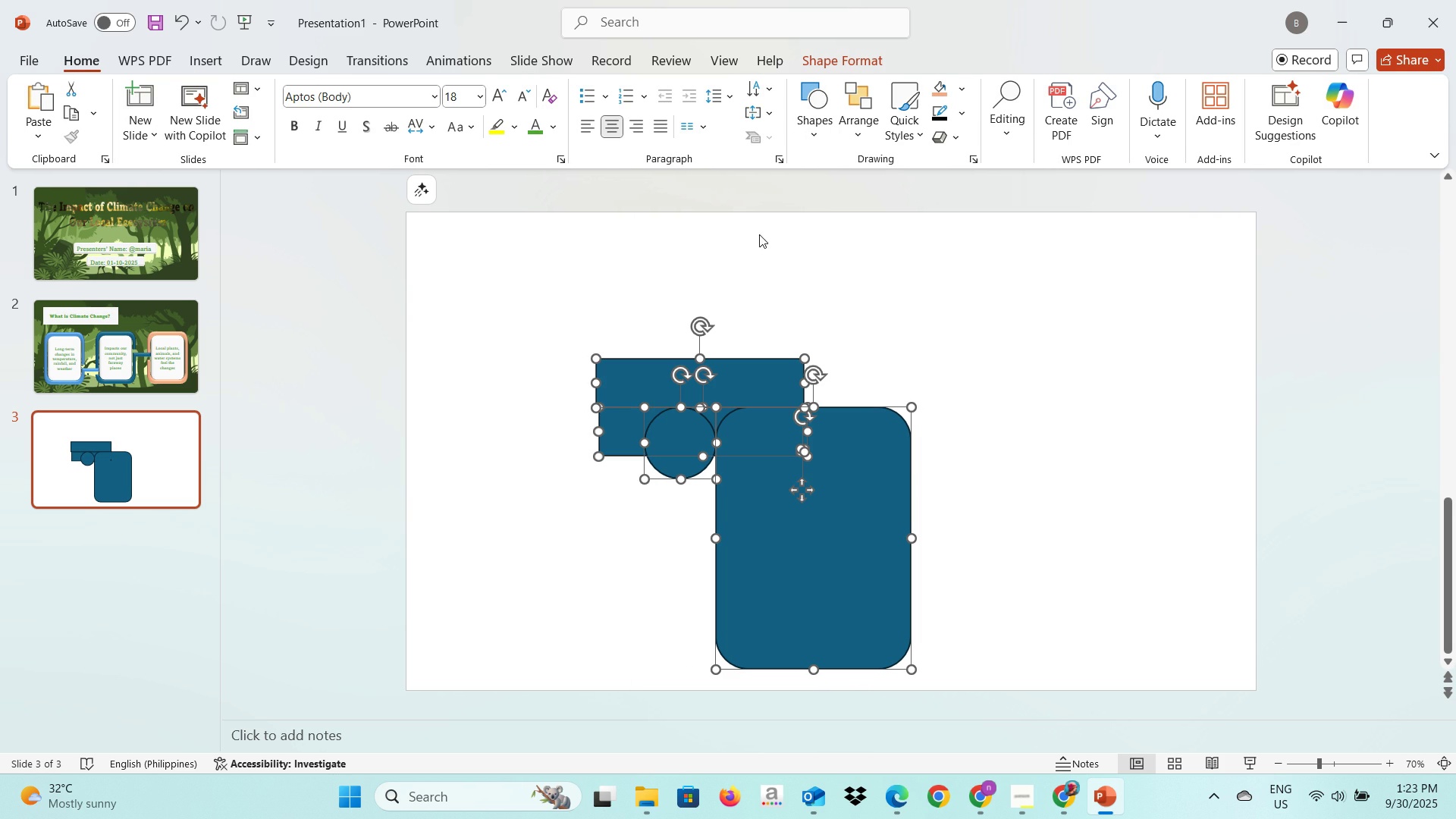 
left_click([851, 66])
 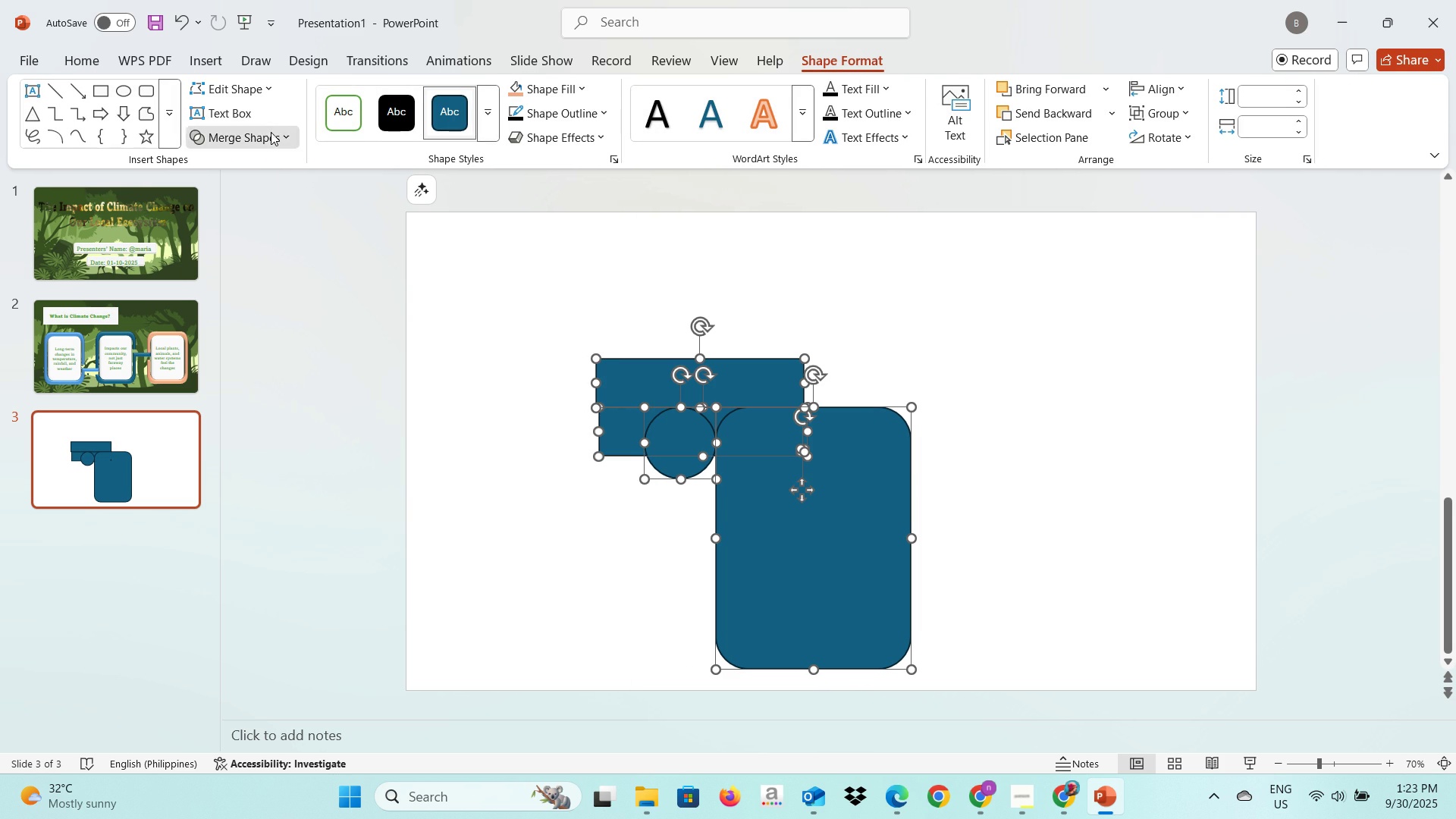 
left_click([271, 132])
 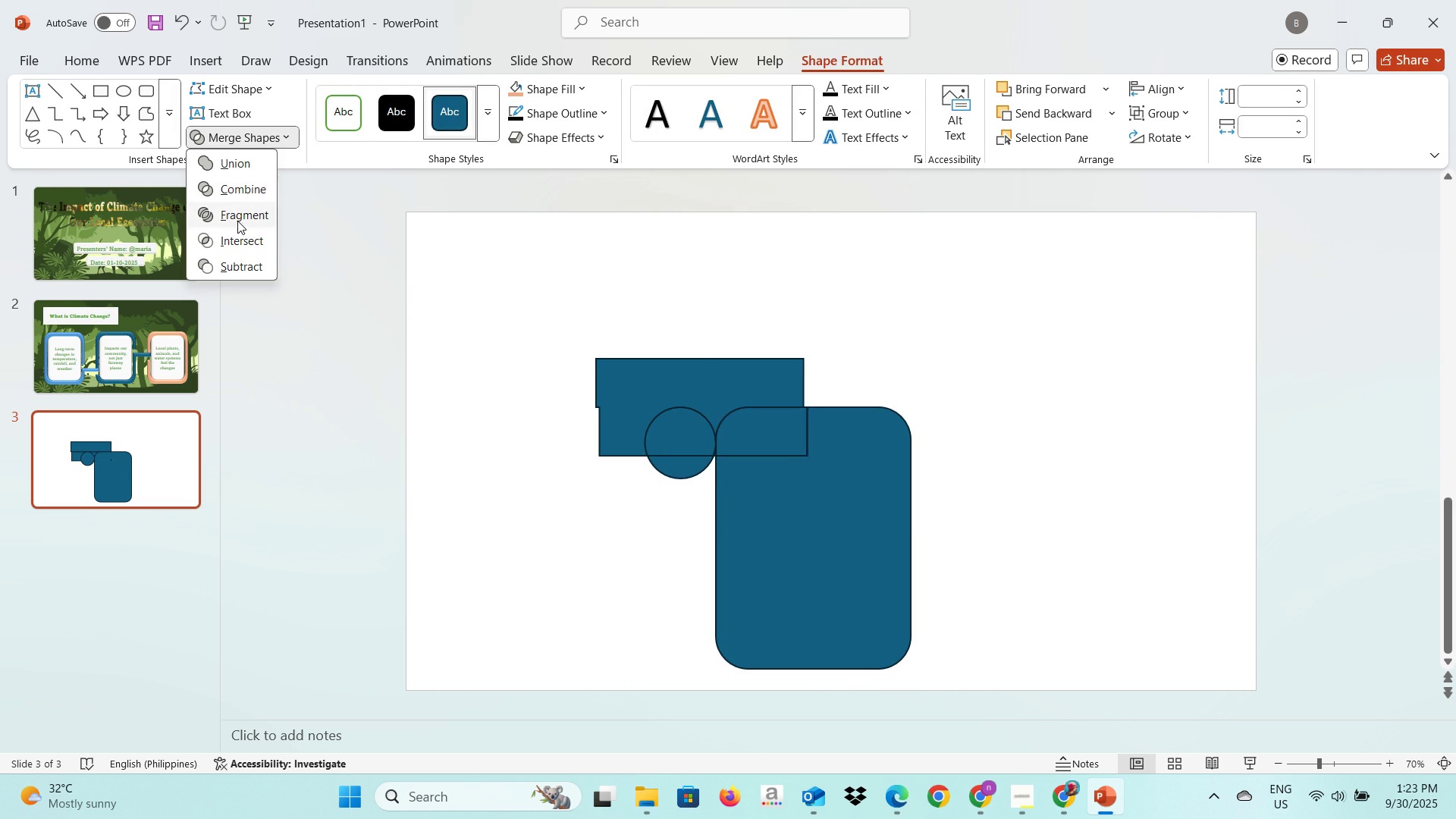 
left_click([237, 221])
 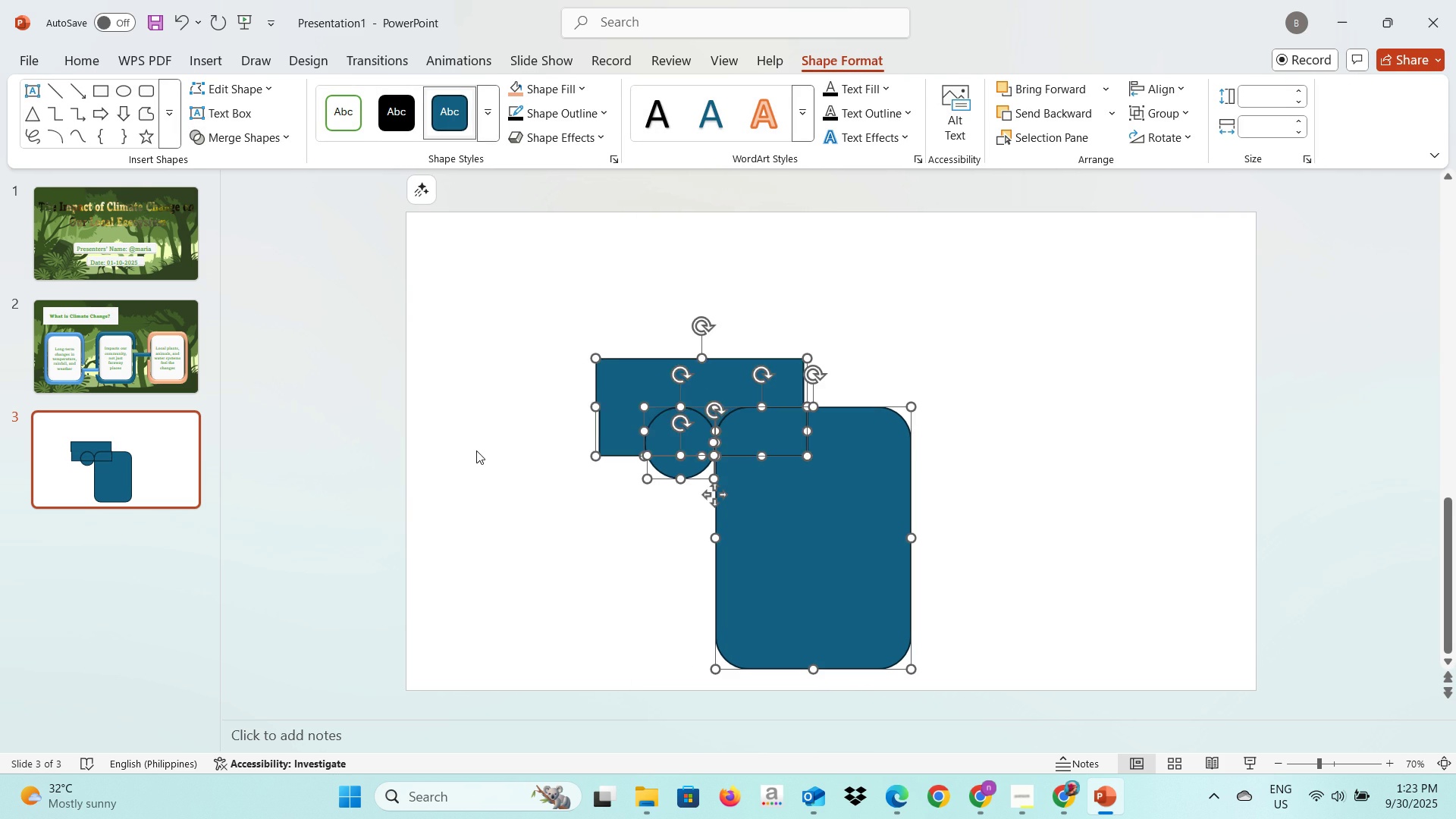 
left_click([476, 450])